 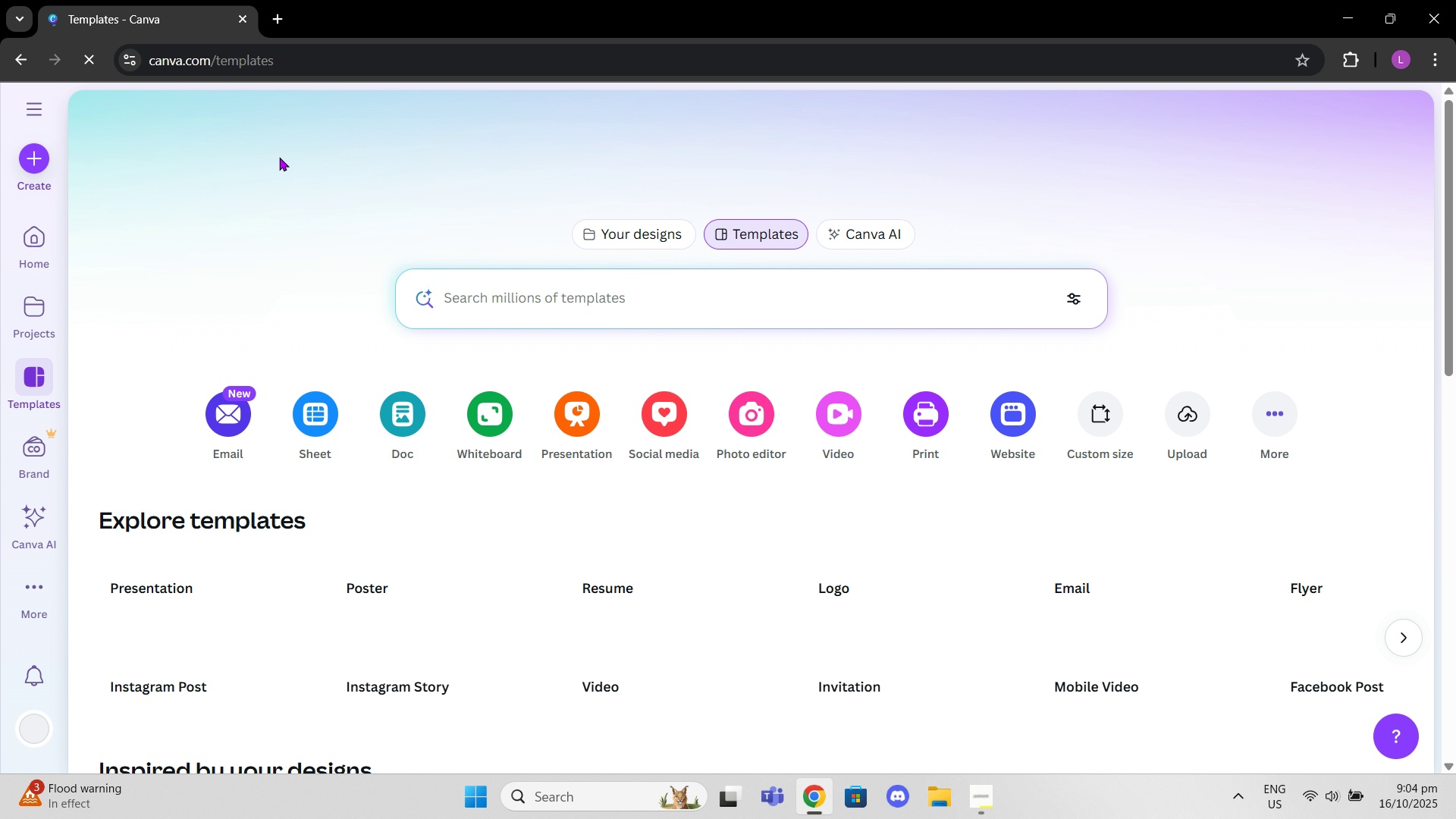 
left_click([546, 163])
 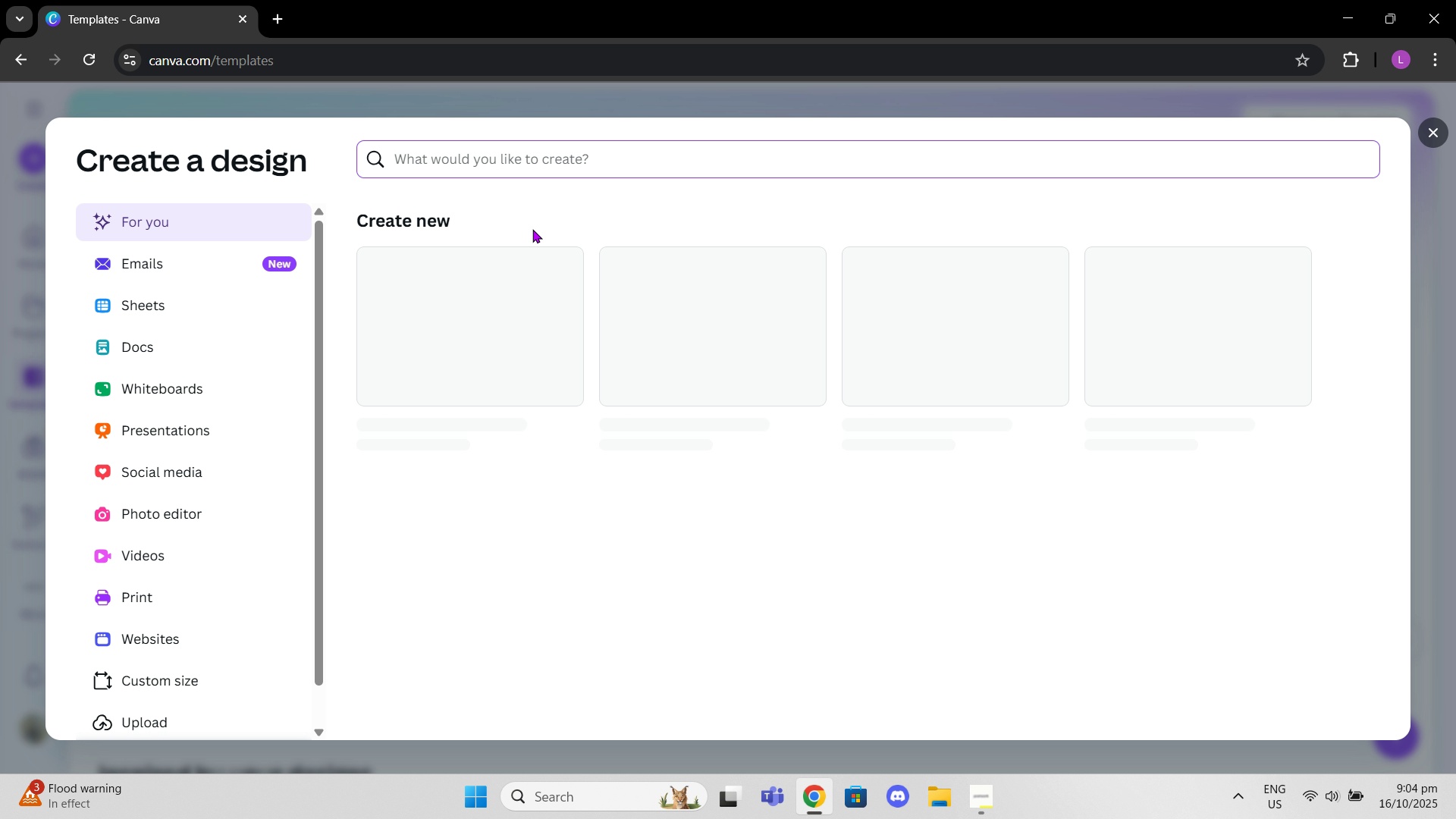 
type(buy 1 get 1 flyer ramen)
 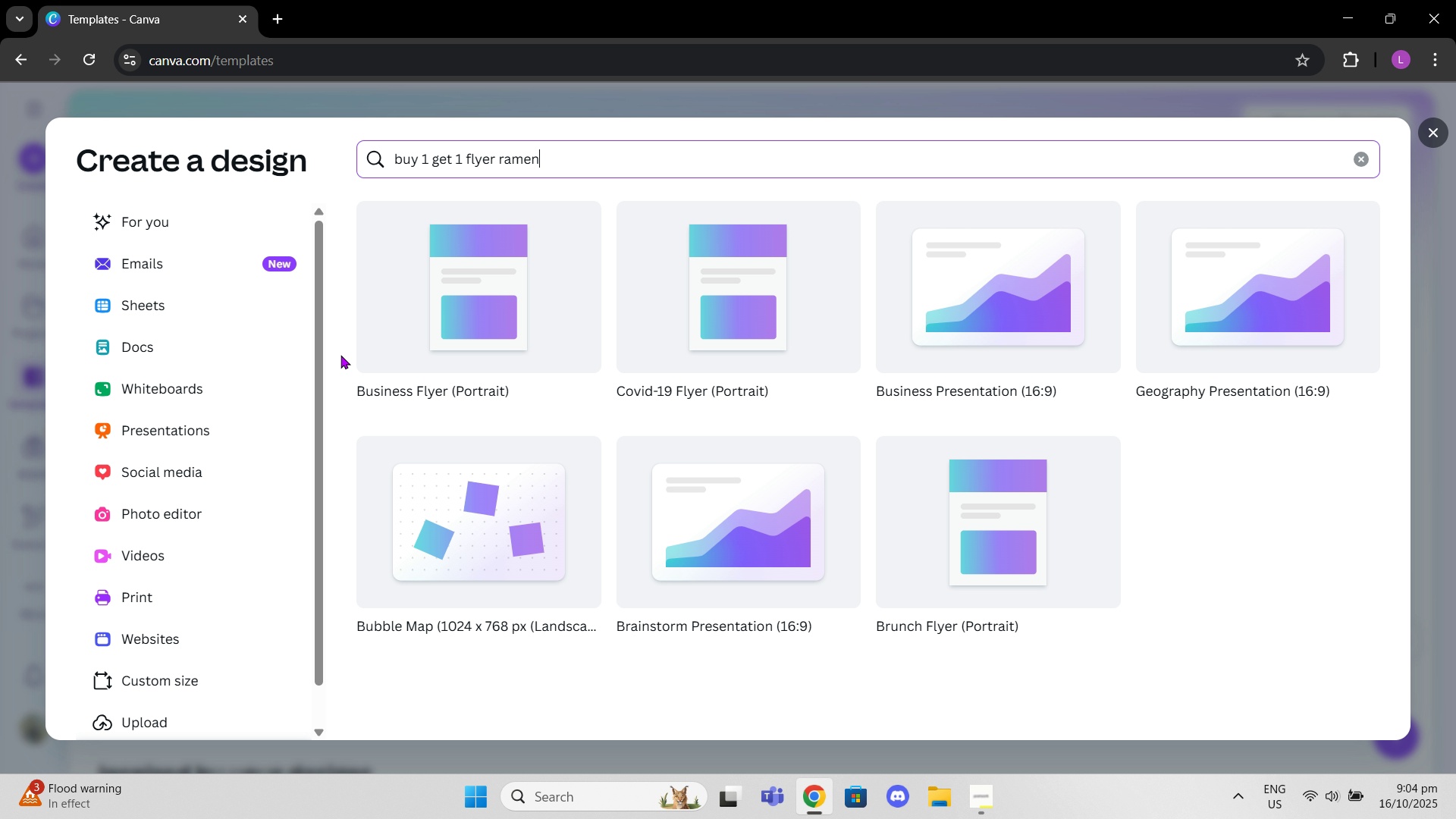 
wait(8.76)
 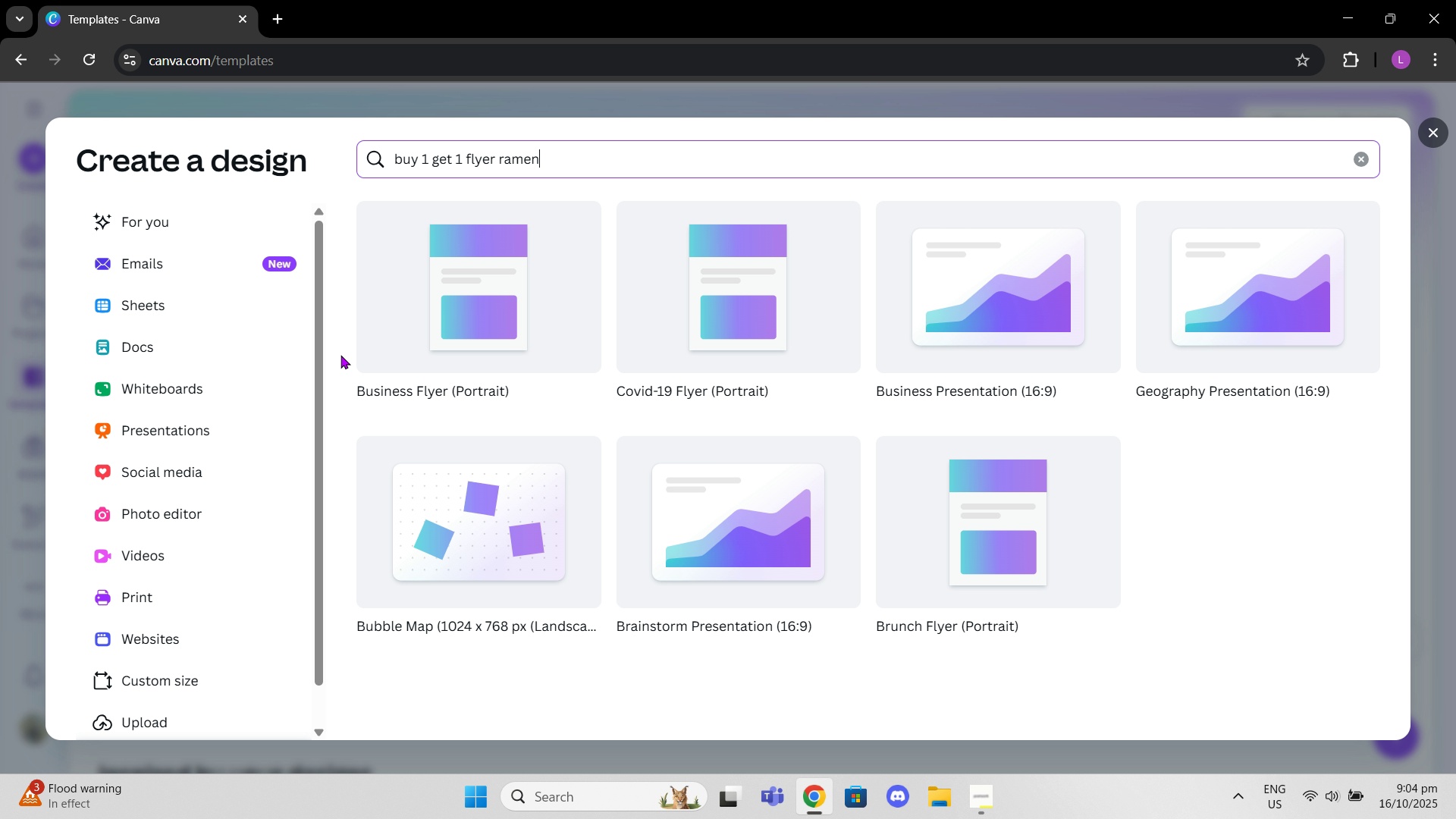 
left_click_drag(start_coordinate=[456, 157], to_coordinate=[215, 202])
 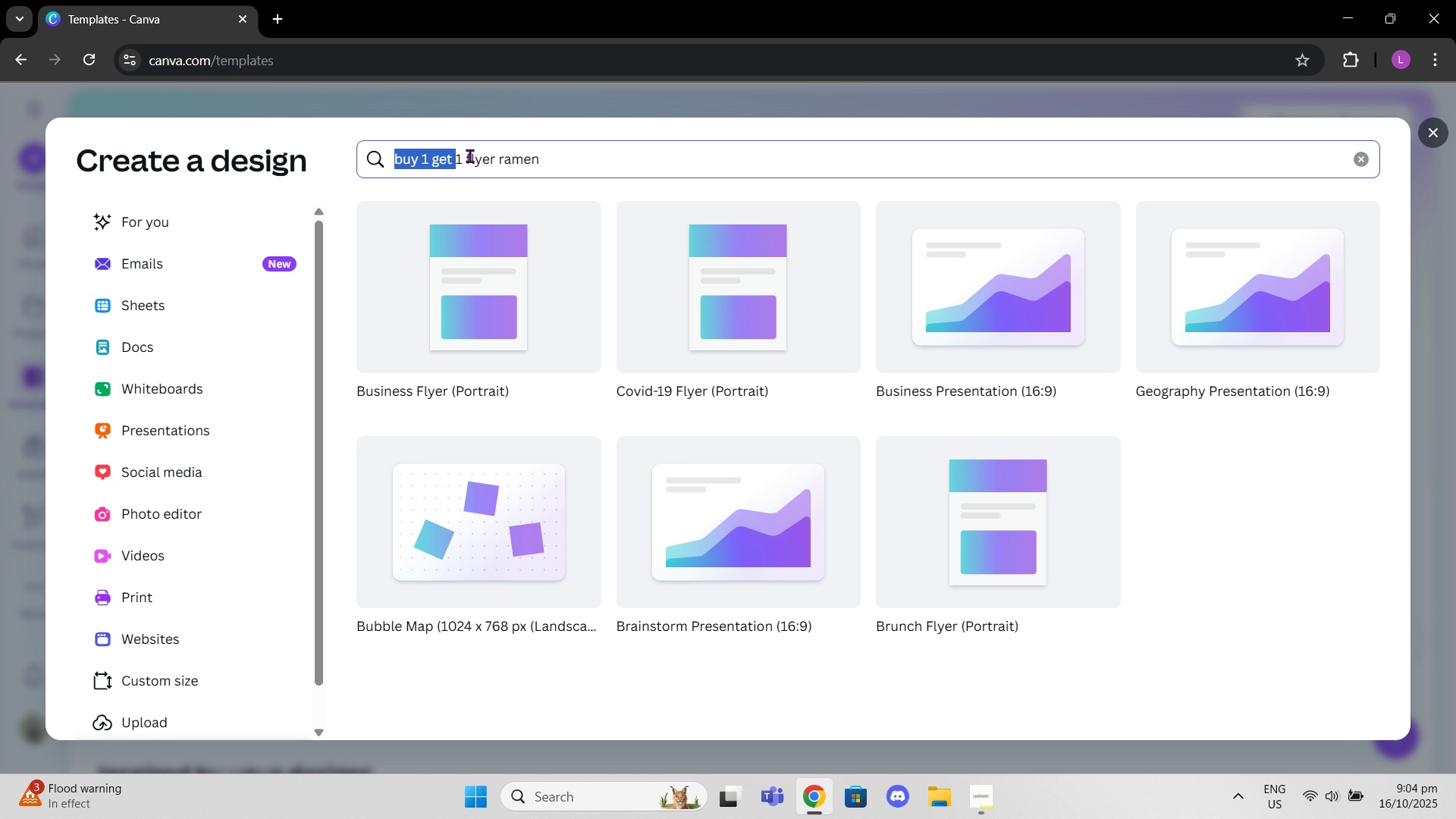 
left_click_drag(start_coordinate=[469, 161], to_coordinate=[367, 167])
 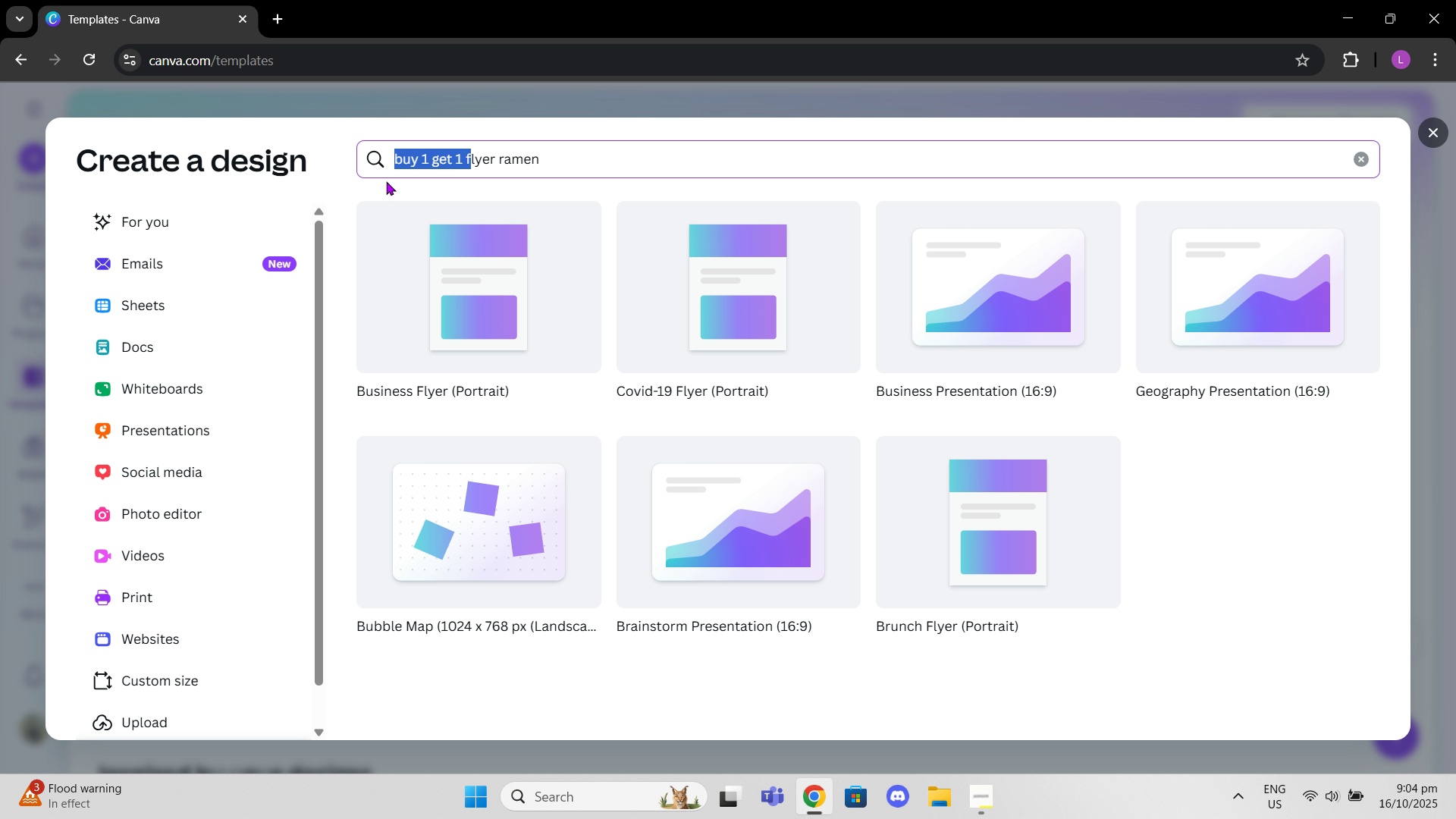 
key(Backspace)
 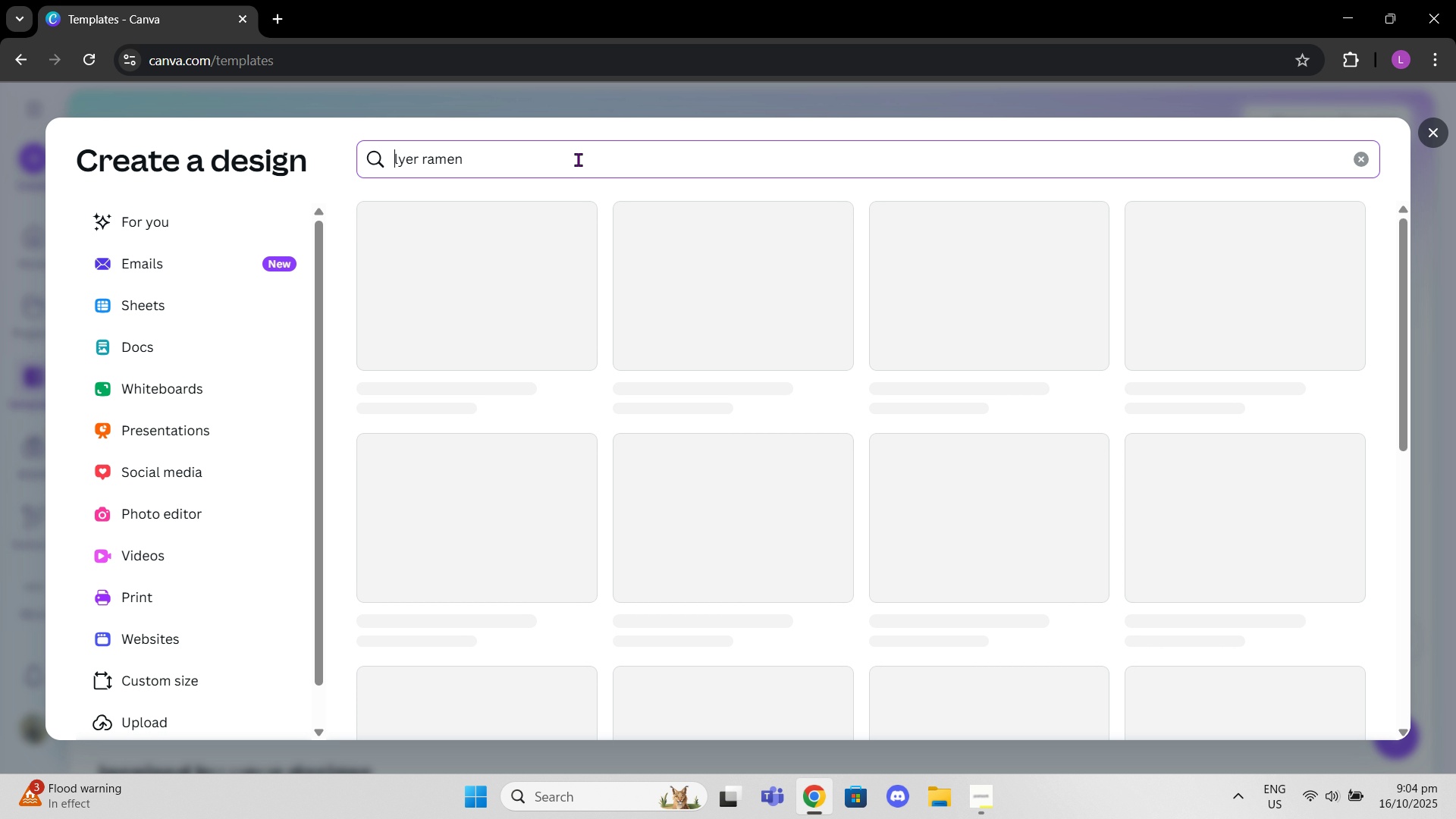 
left_click_drag(start_coordinate=[578, 159], to_coordinate=[419, 156])
 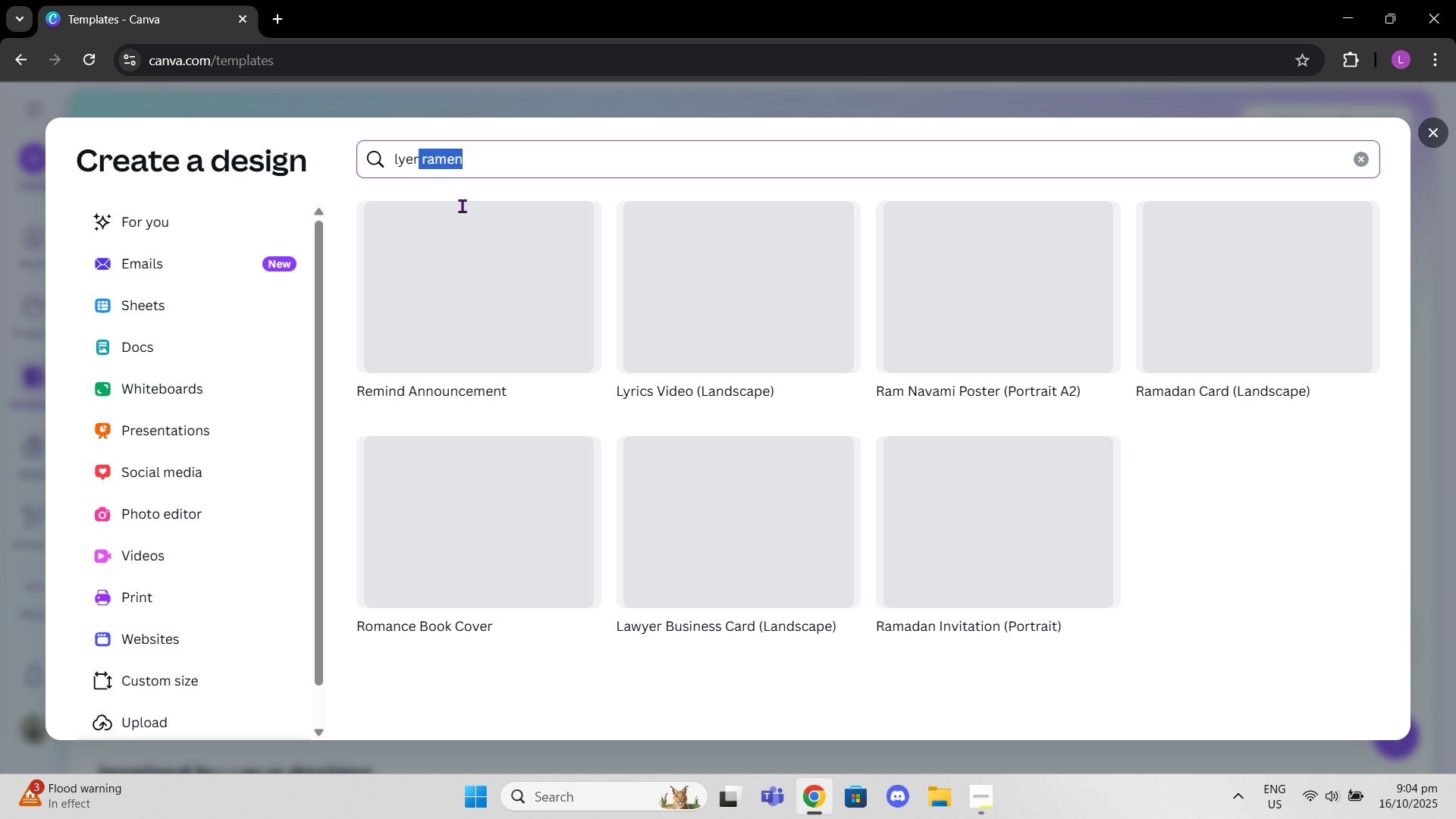 
key(Backspace)
 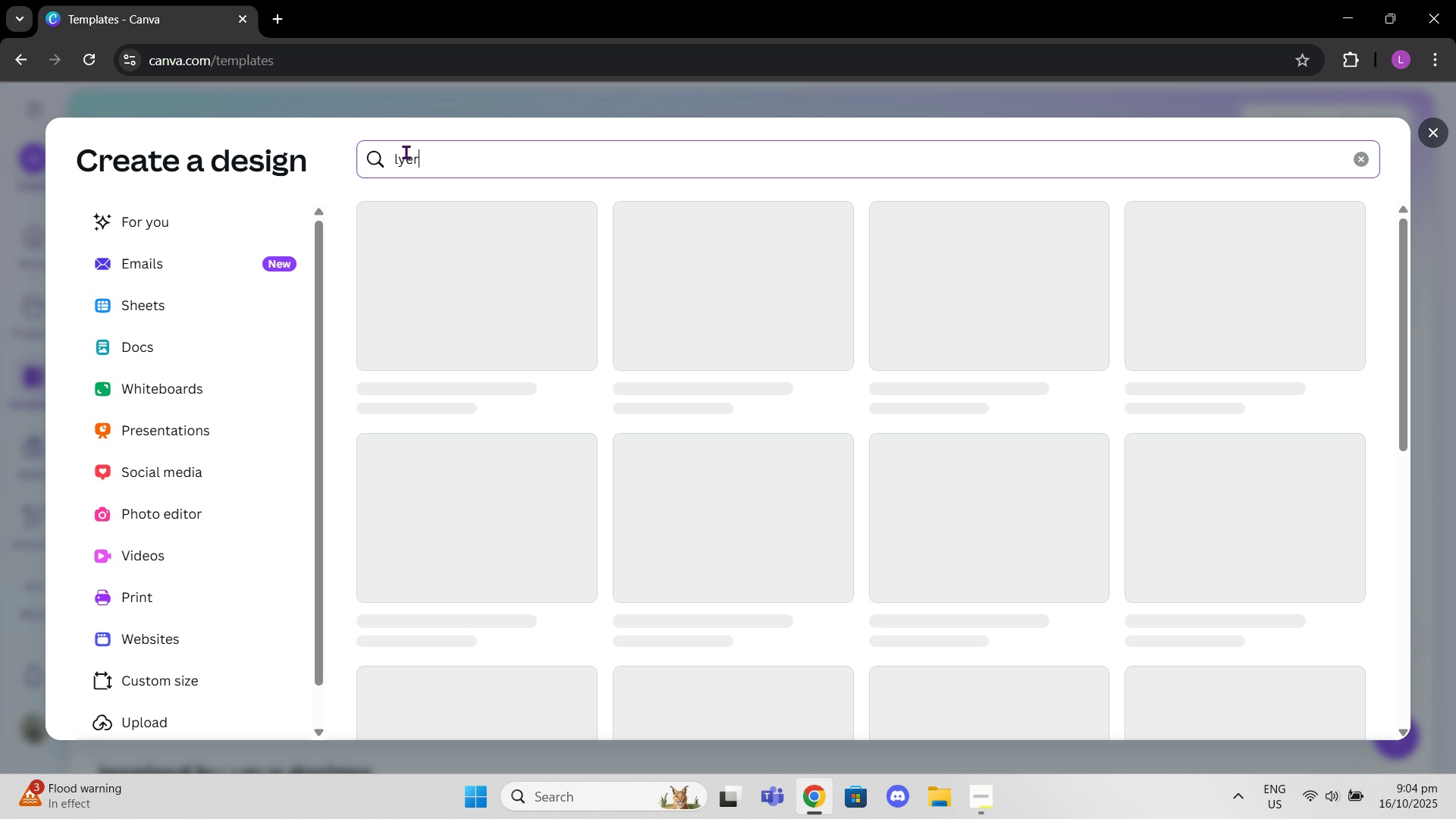 
left_click([393, 155])
 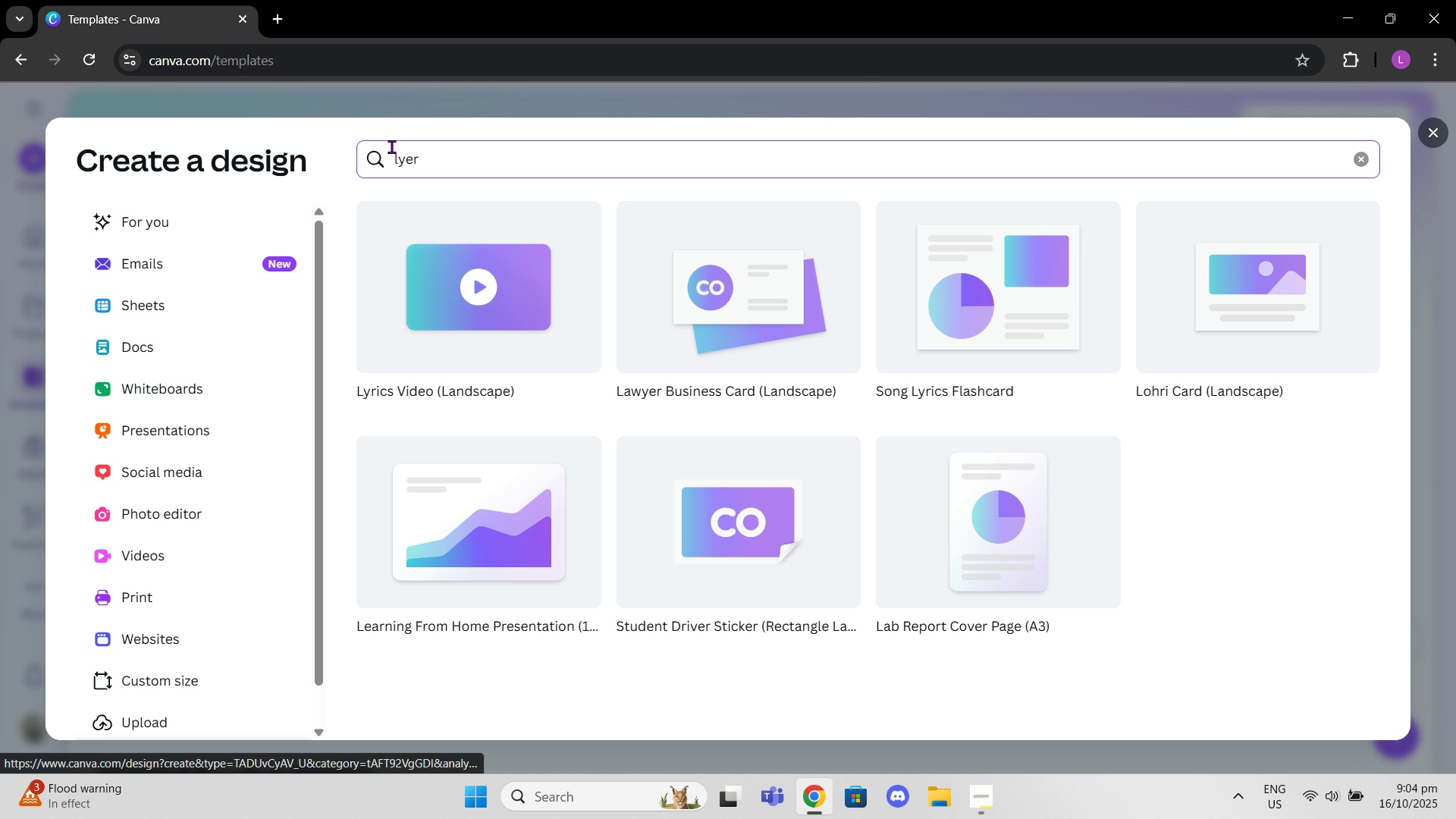 
left_click([393, 146])
 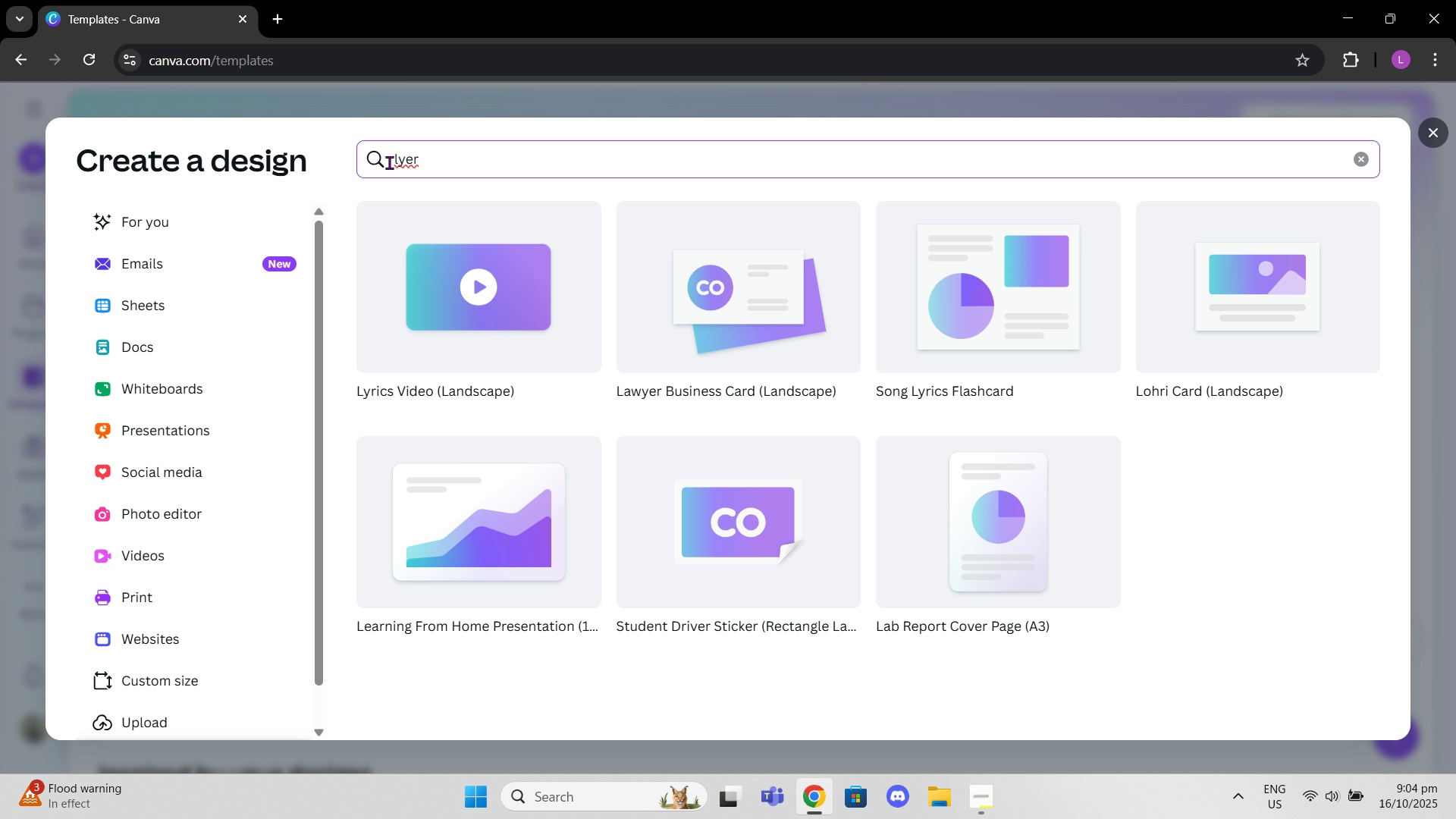 
left_click([389, 162])
 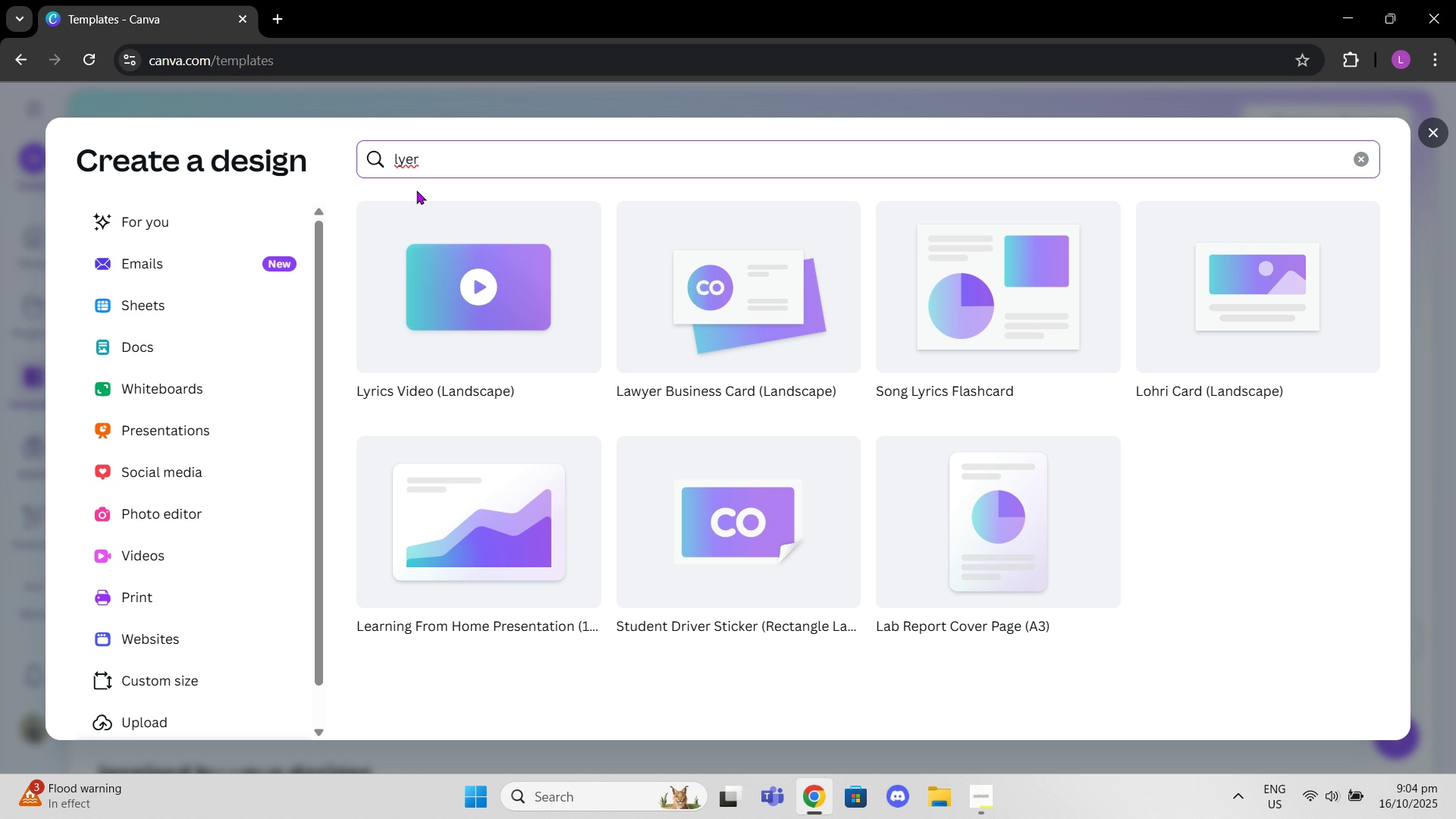 
key(F)
 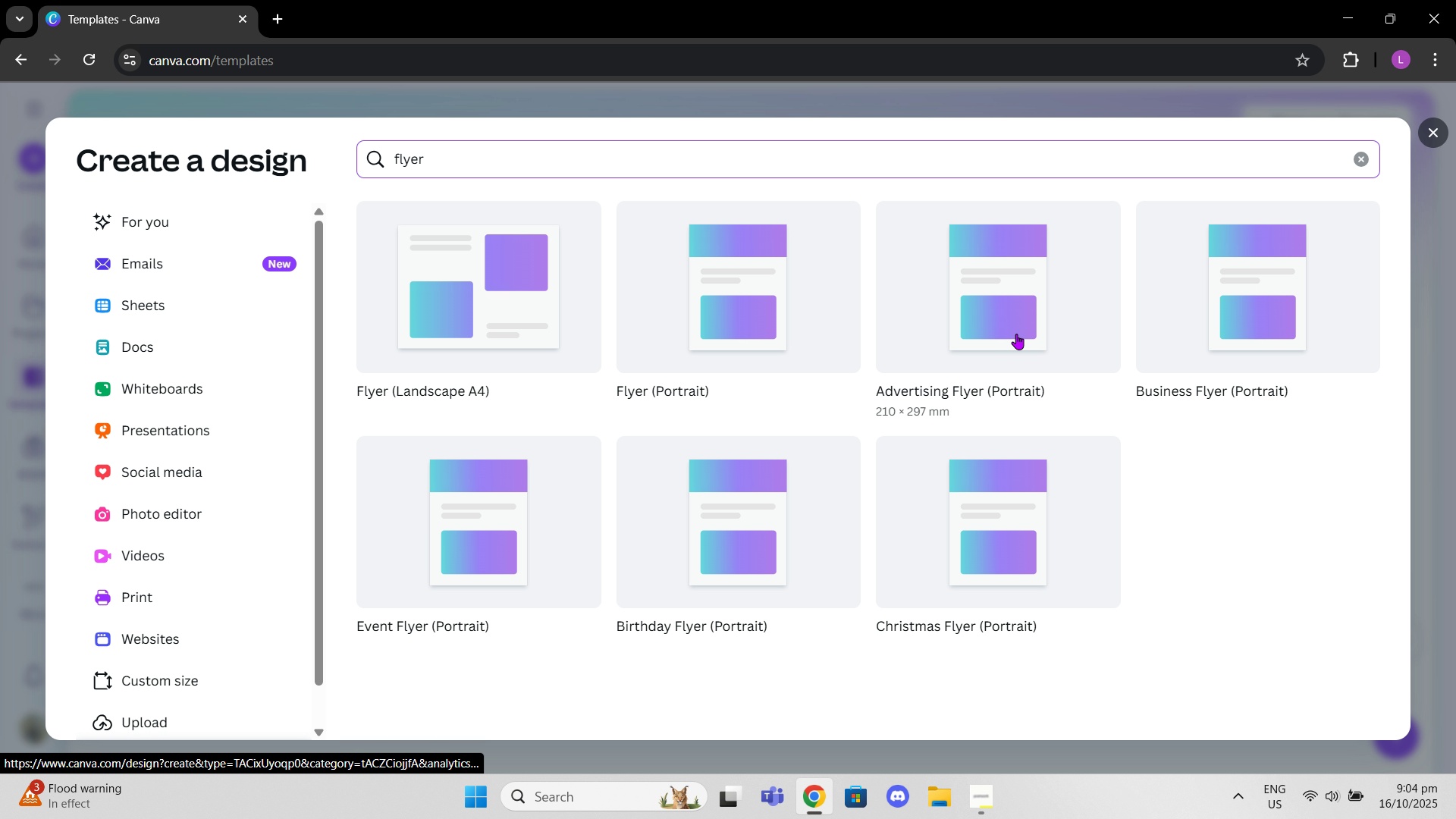 
wait(5.41)
 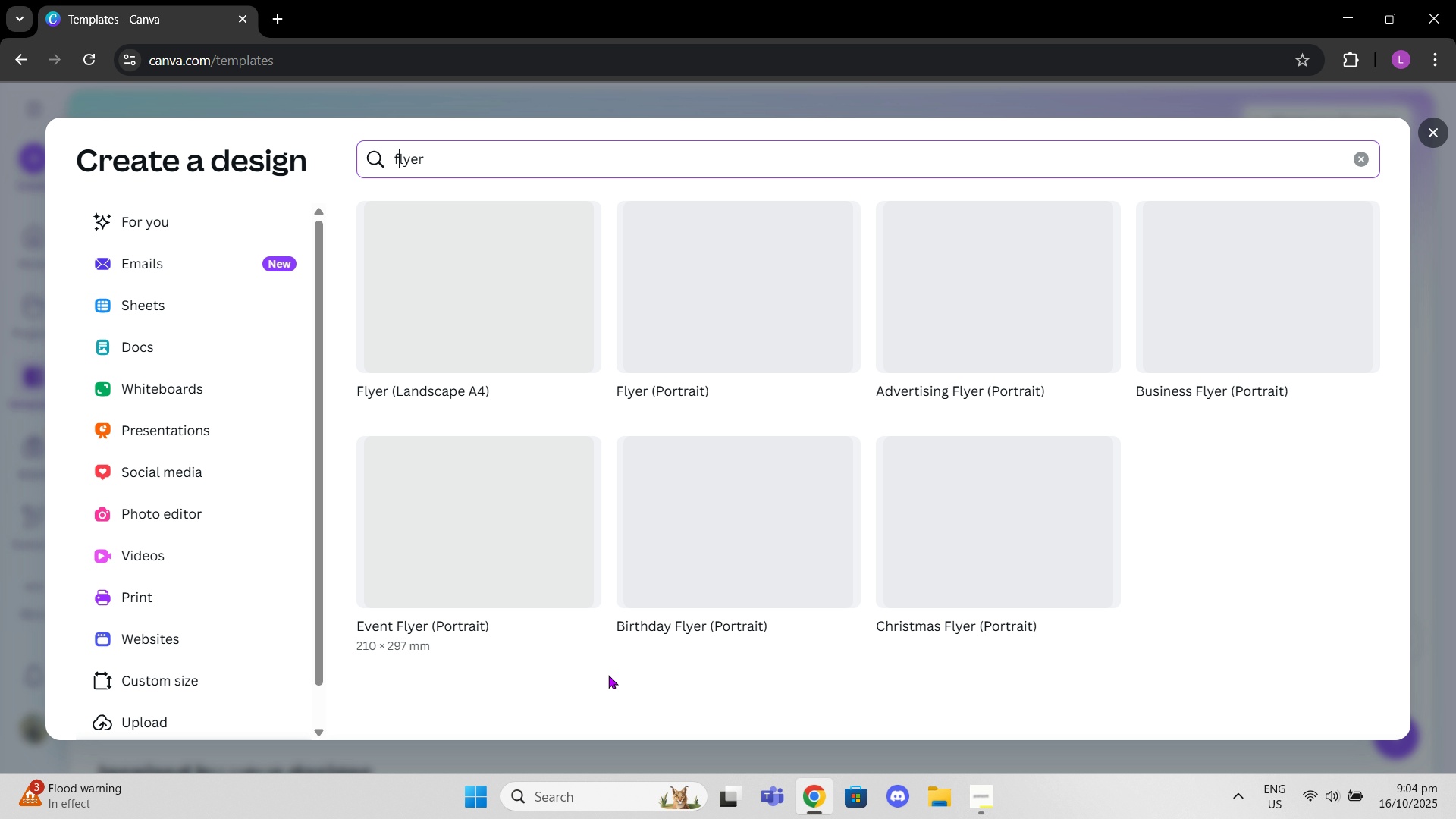 
left_click([1003, 322])
 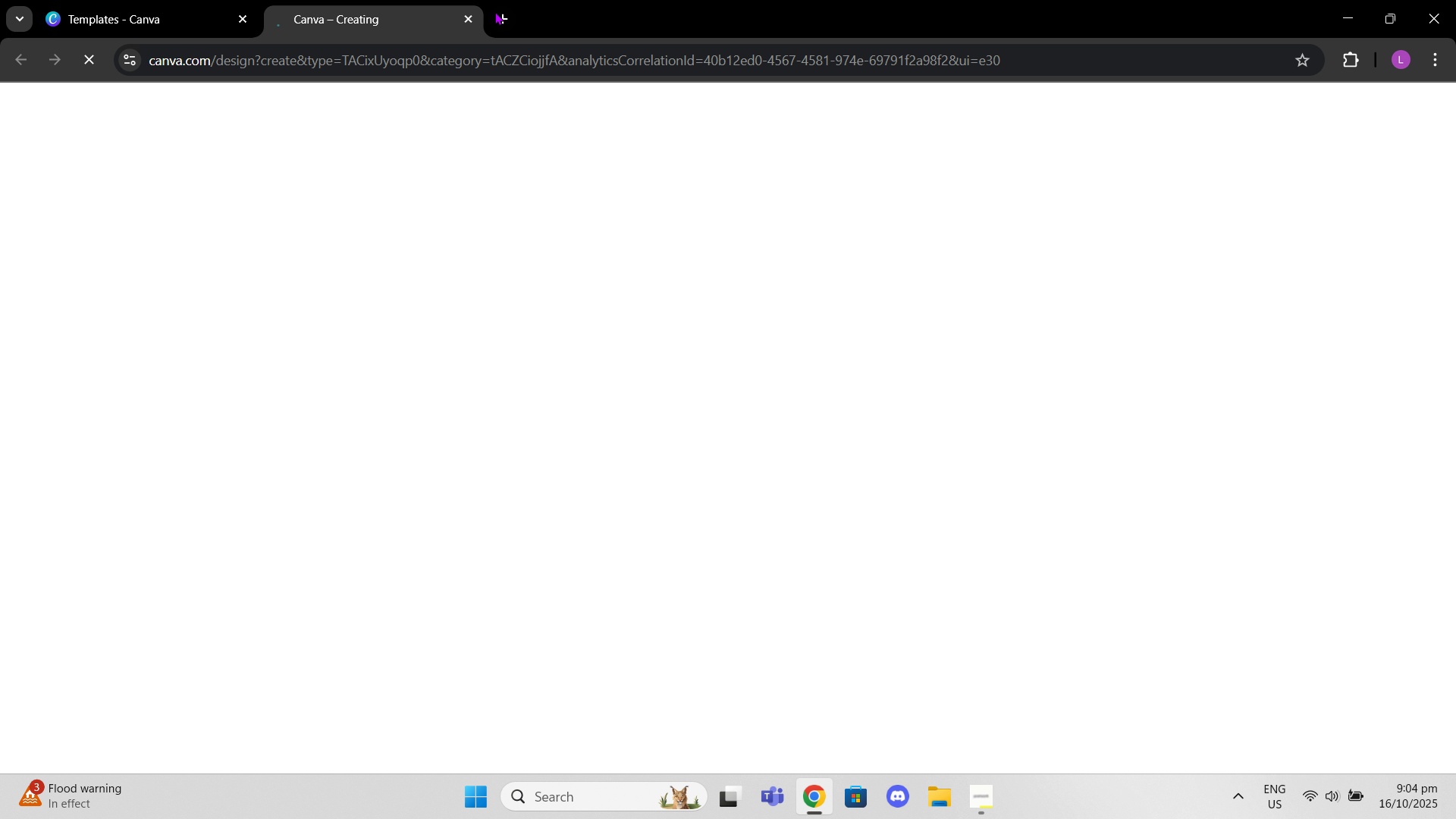 
left_click([502, 13])
 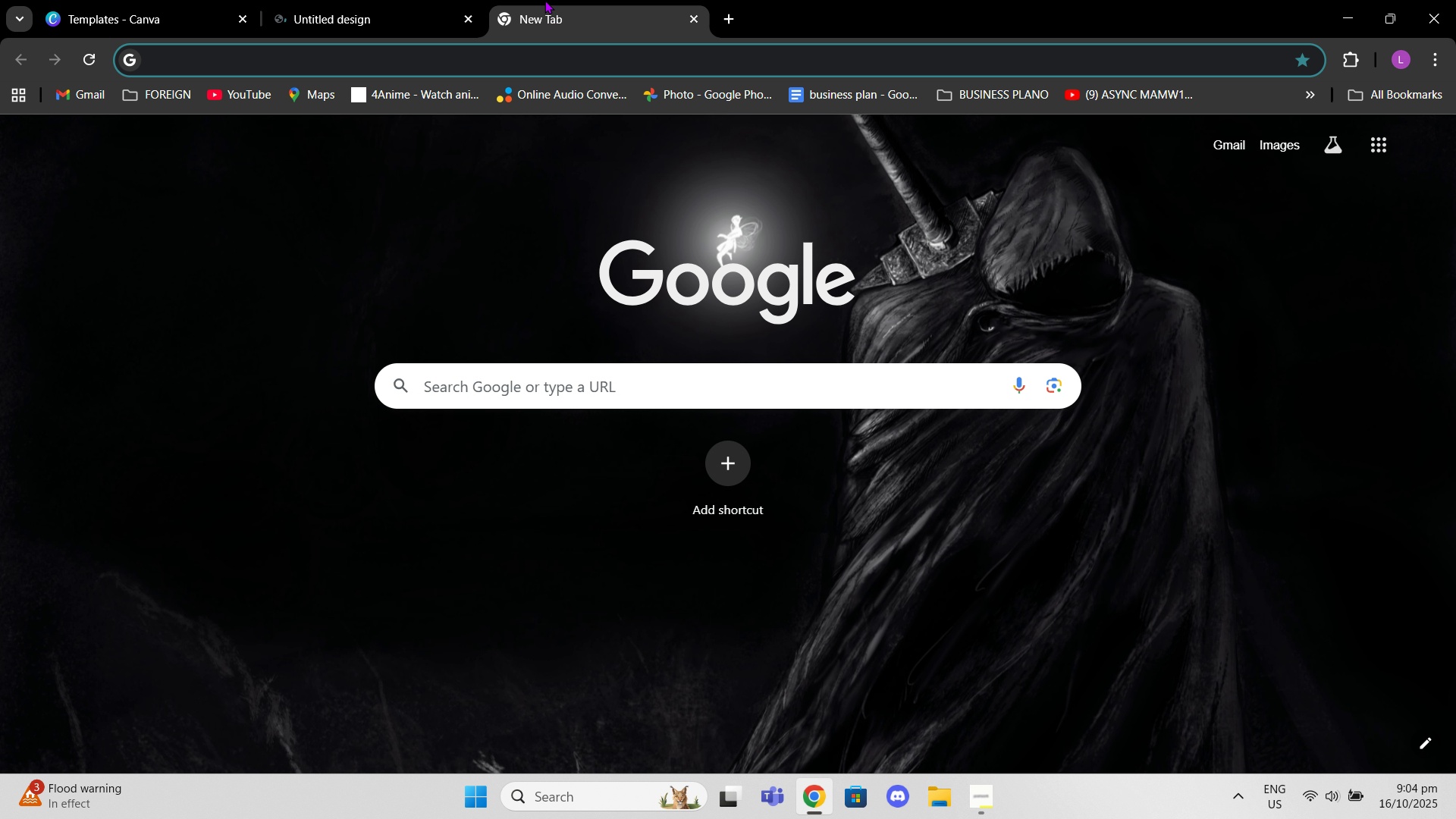 
type(kyukyu ramen 99)
 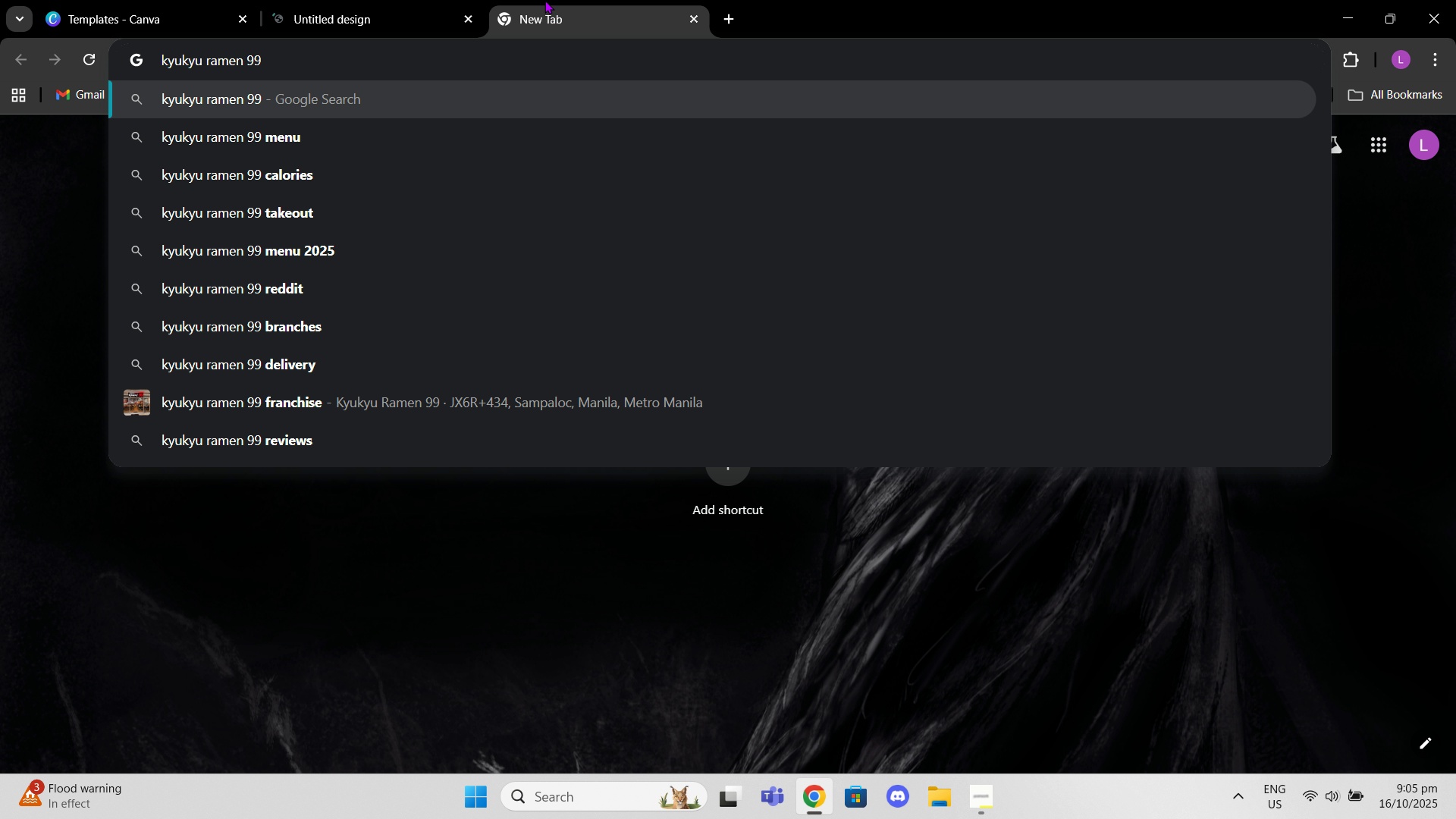 
key(Enter)
 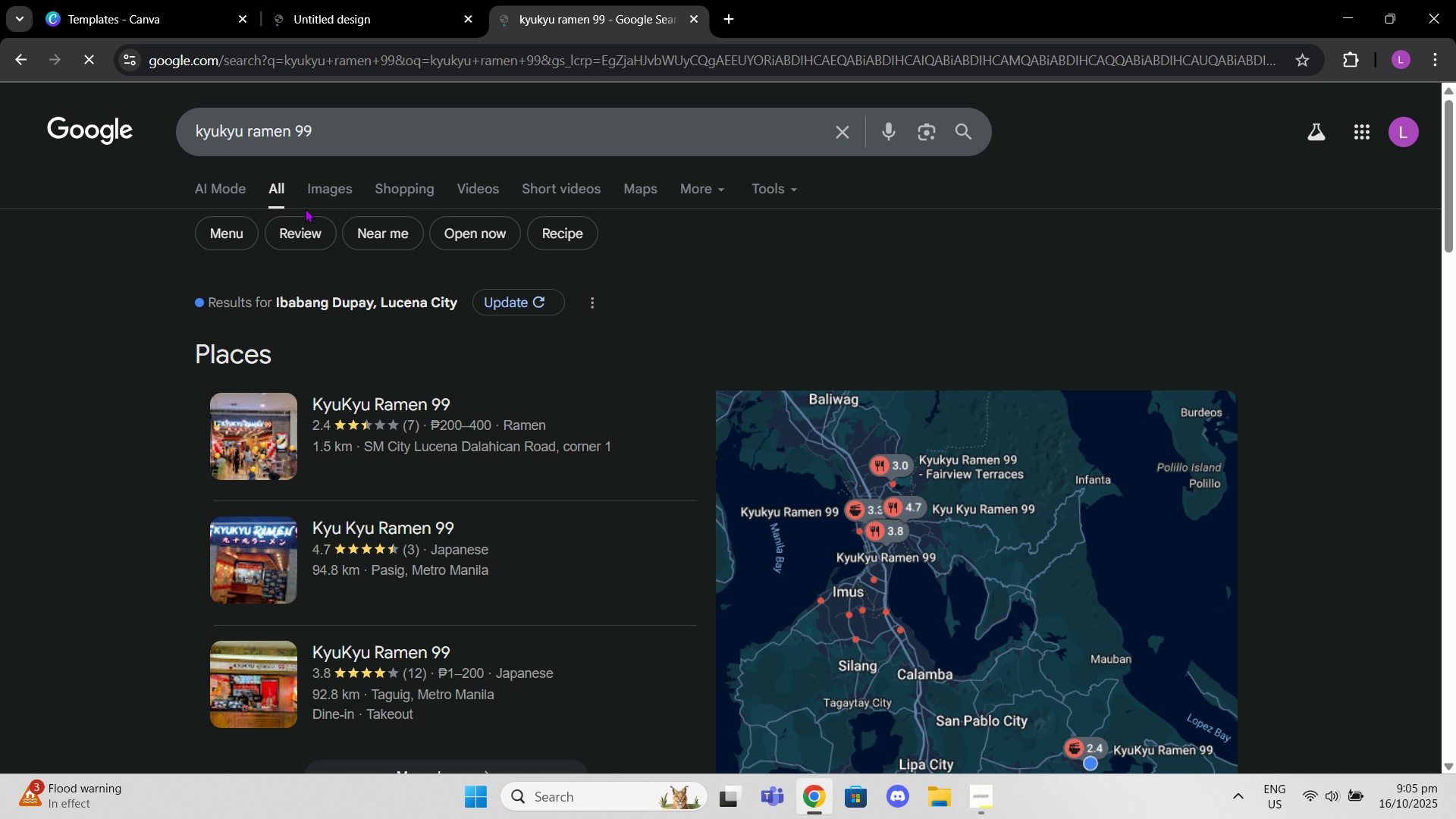 
left_click([309, 207])
 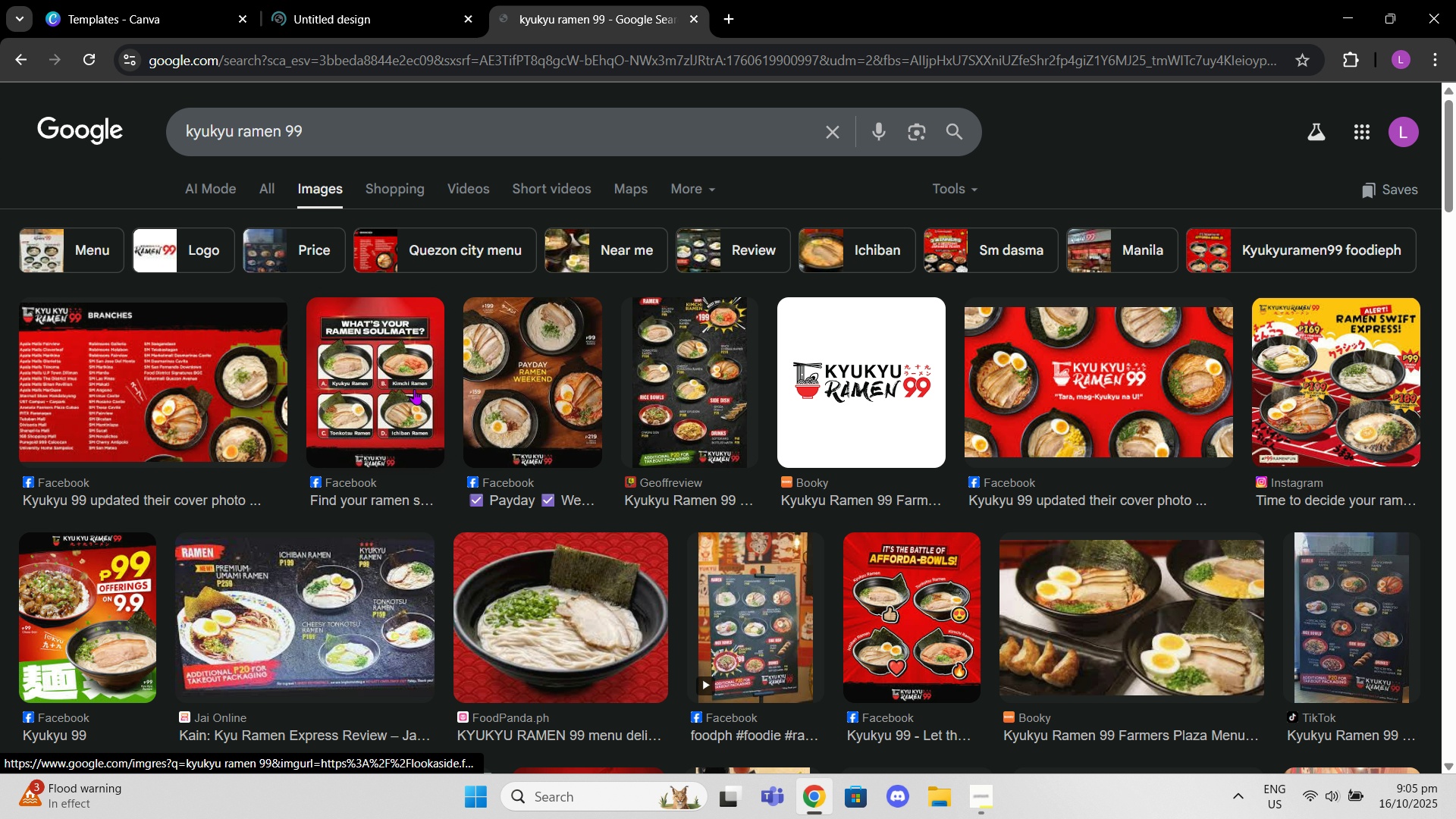 
wait(5.53)
 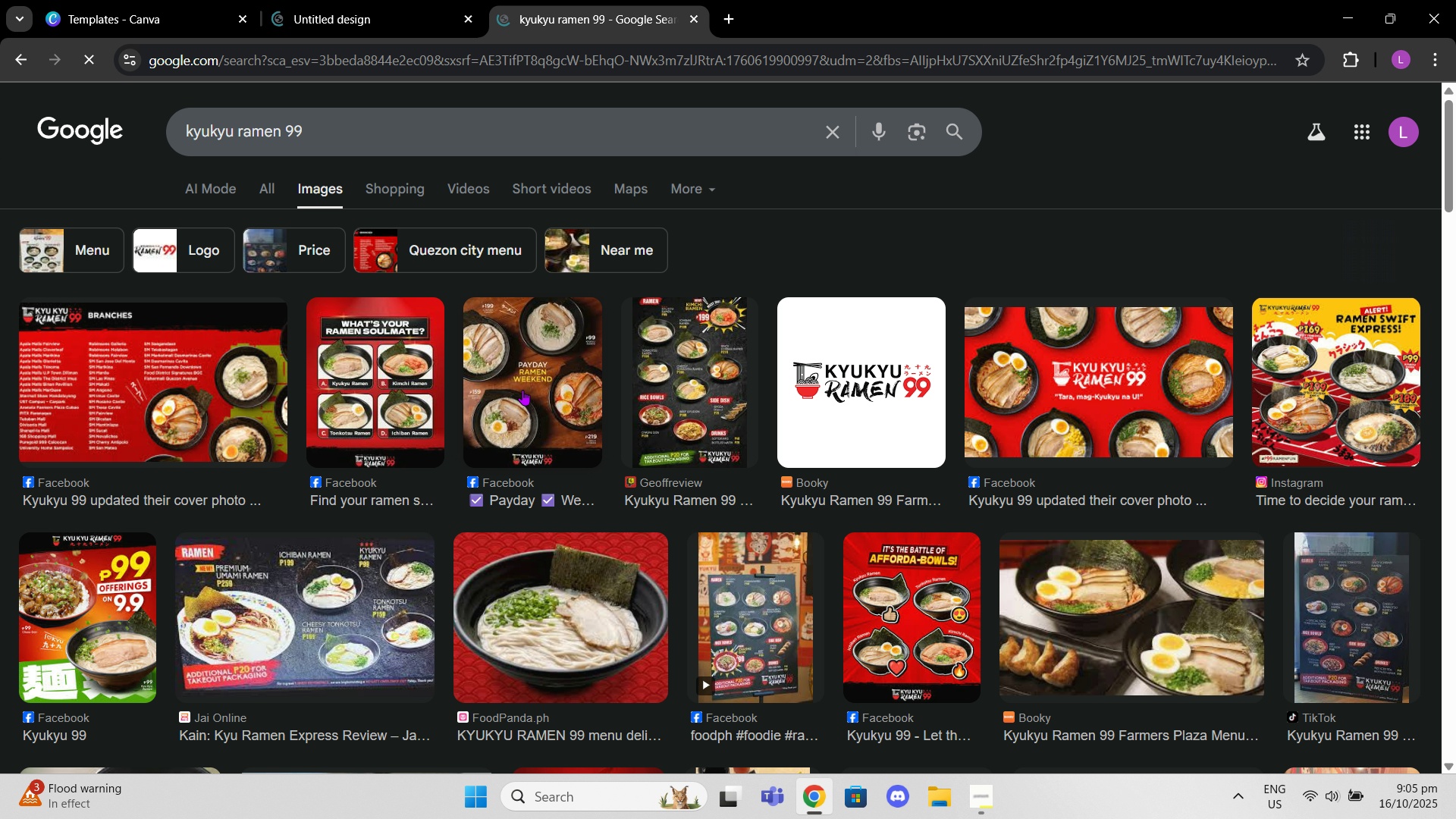 
left_click([388, 378])
 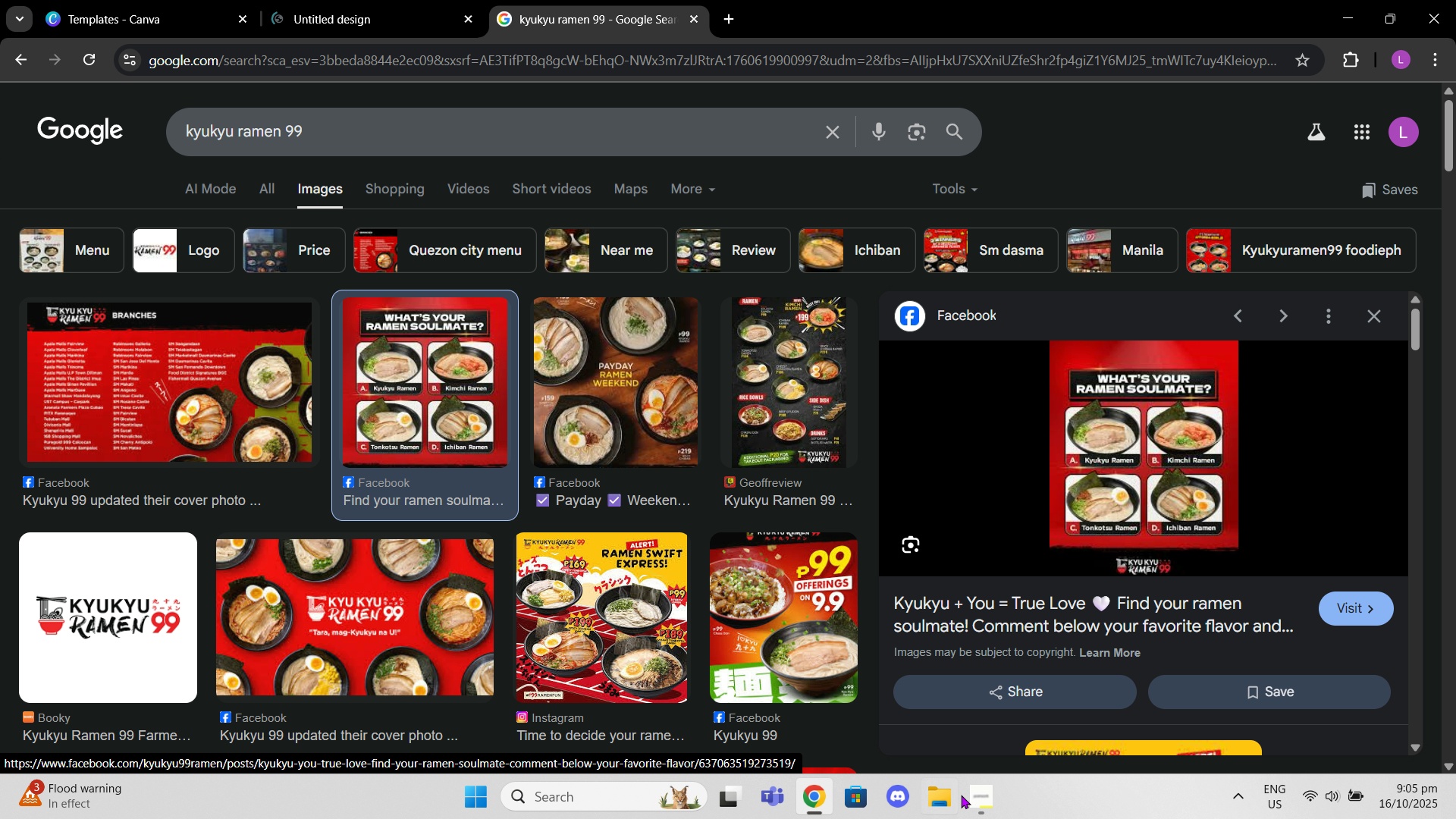 
left_click([970, 805])